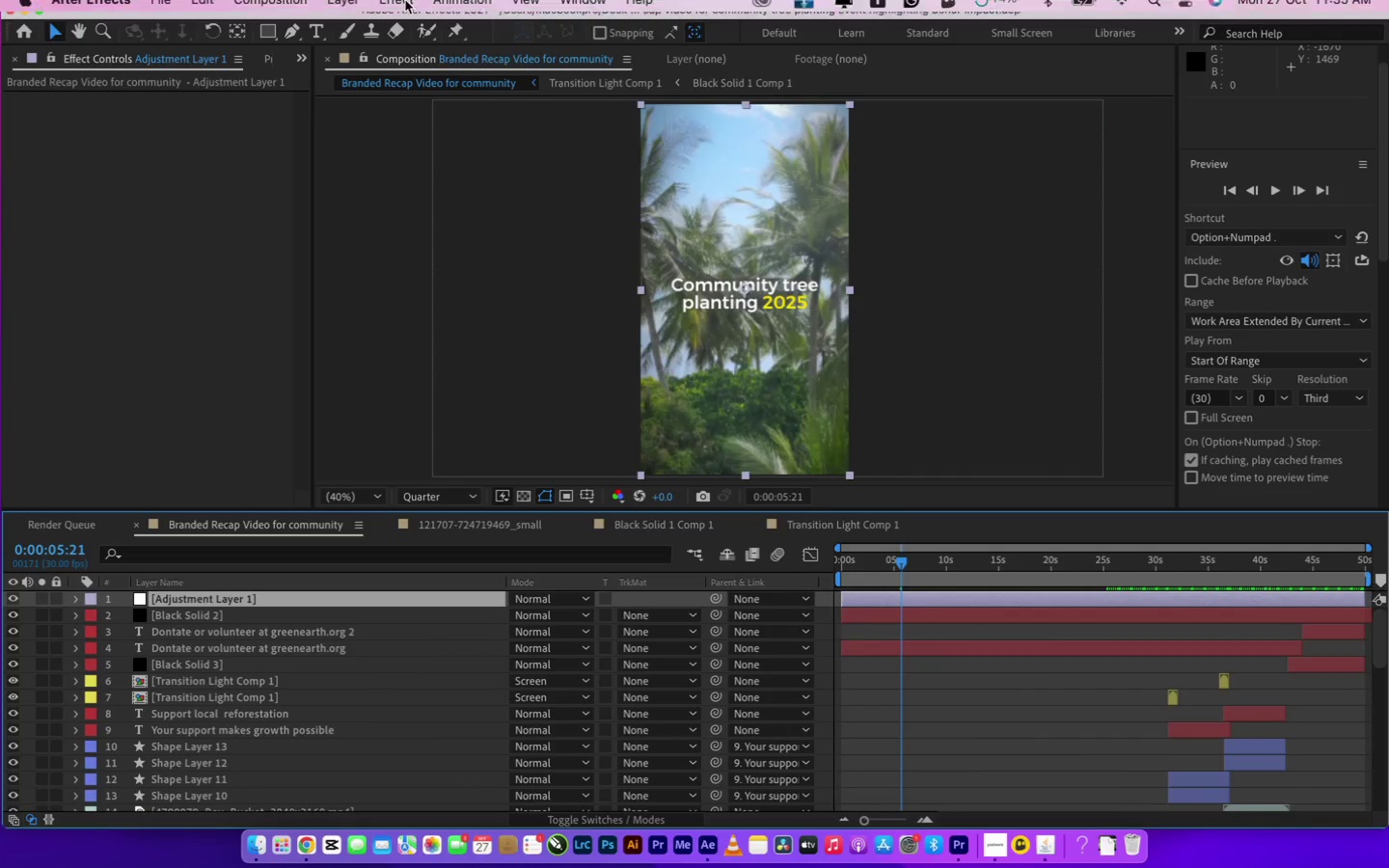 
left_click([415, 14])
 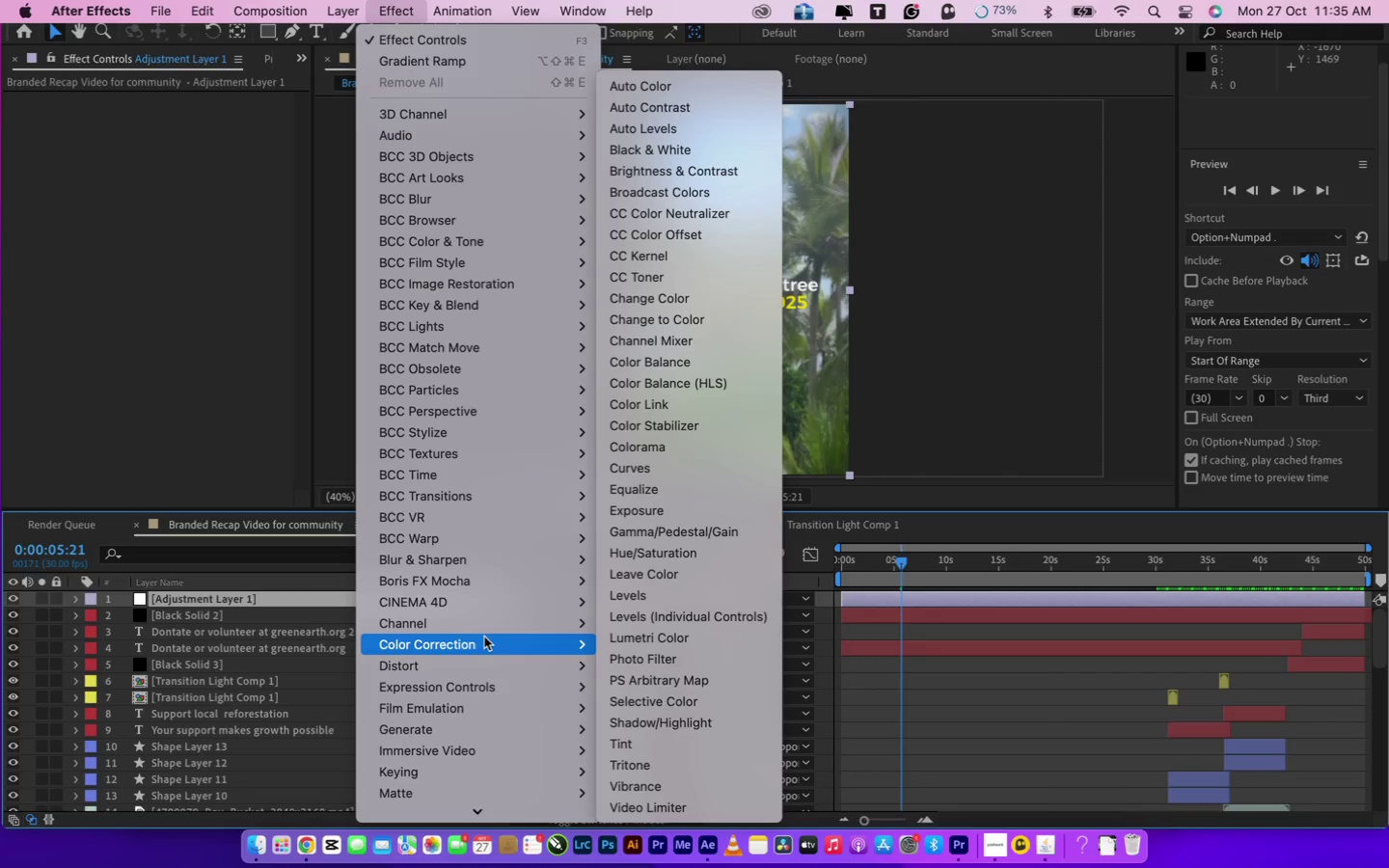 
mouse_move([588, 637])
 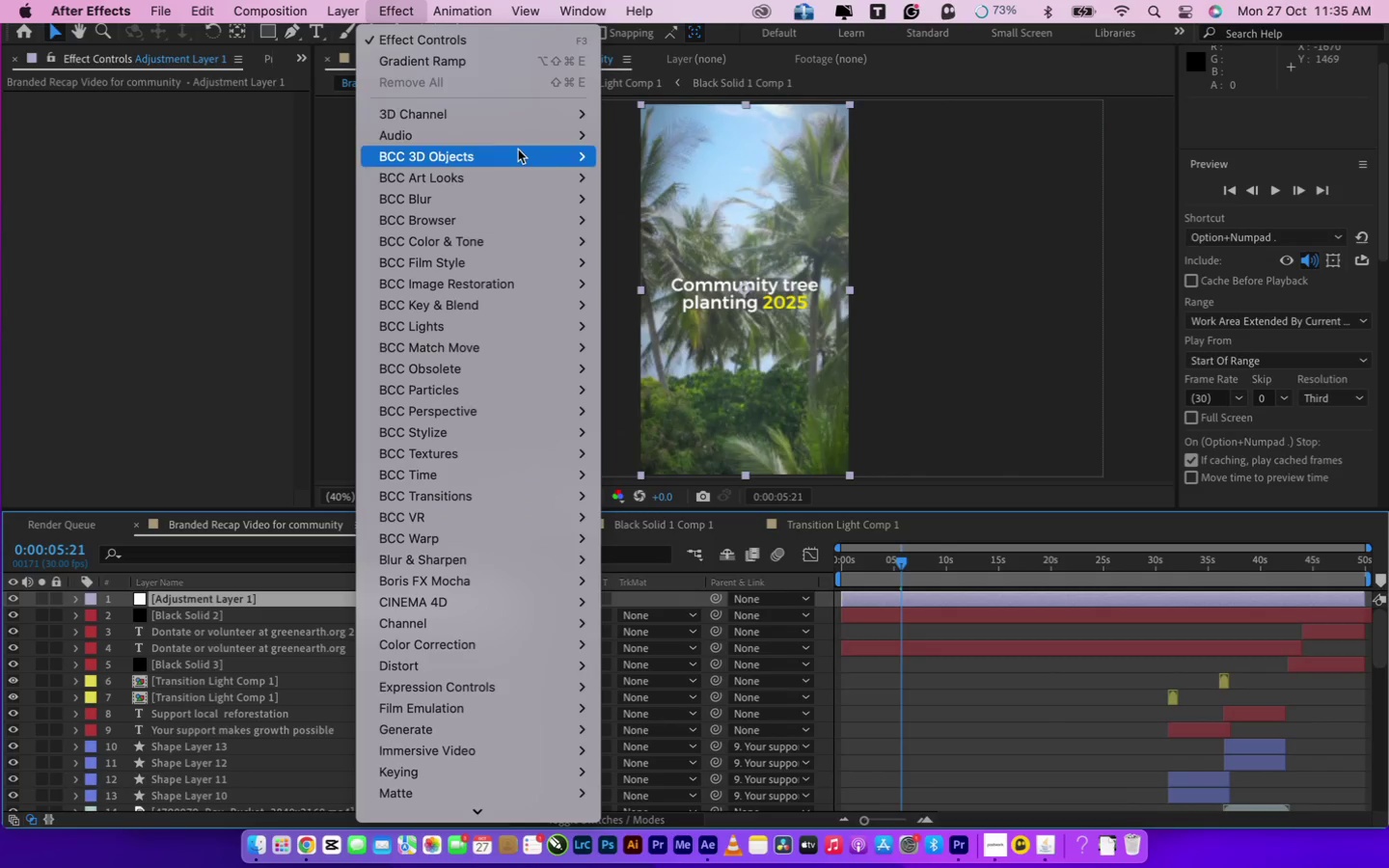 
wait(6.33)
 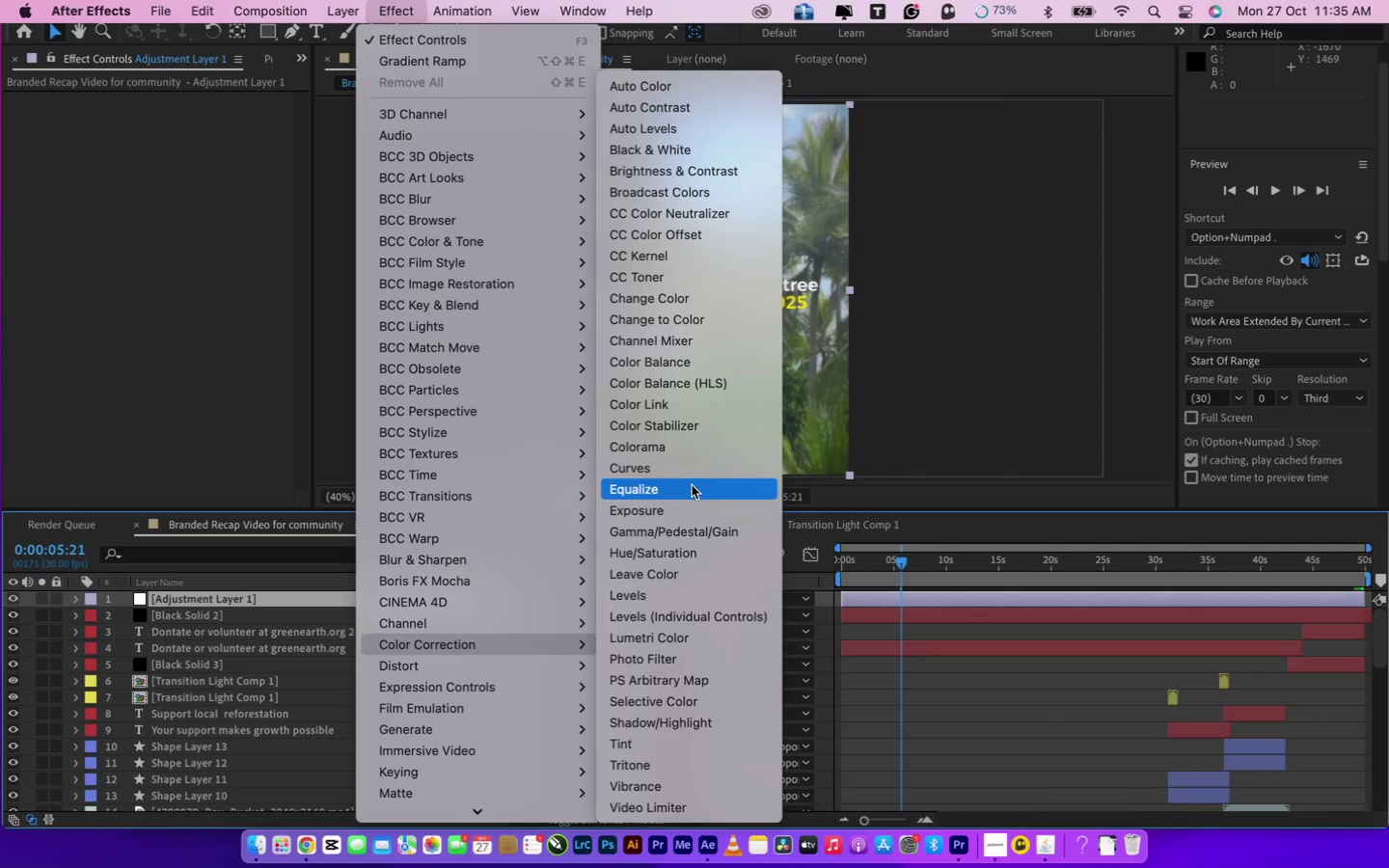 
scroll: coordinate [516, 771], scroll_direction: down, amount: 17.0
 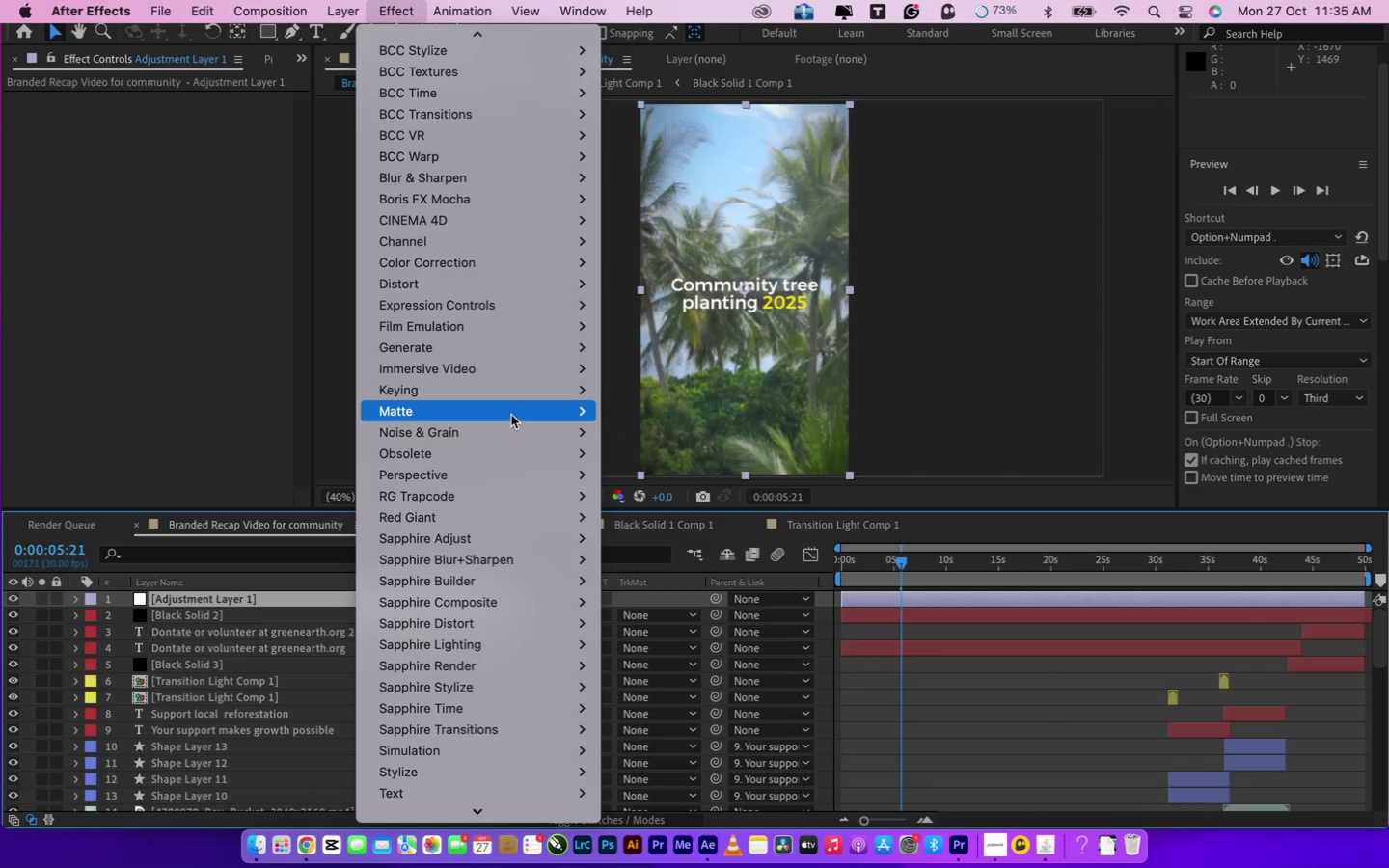 
mouse_move([579, 267])
 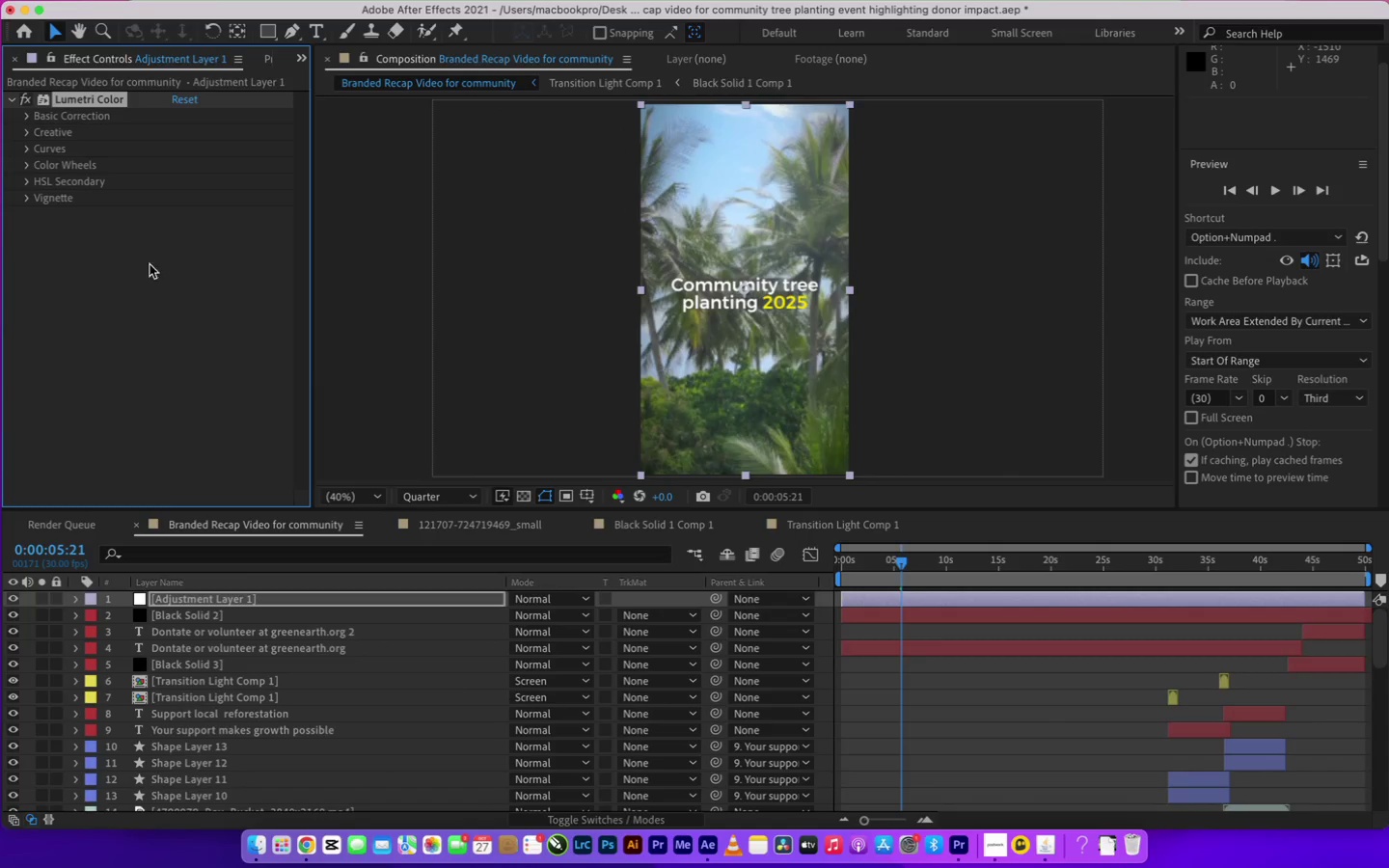 
wait(7.09)
 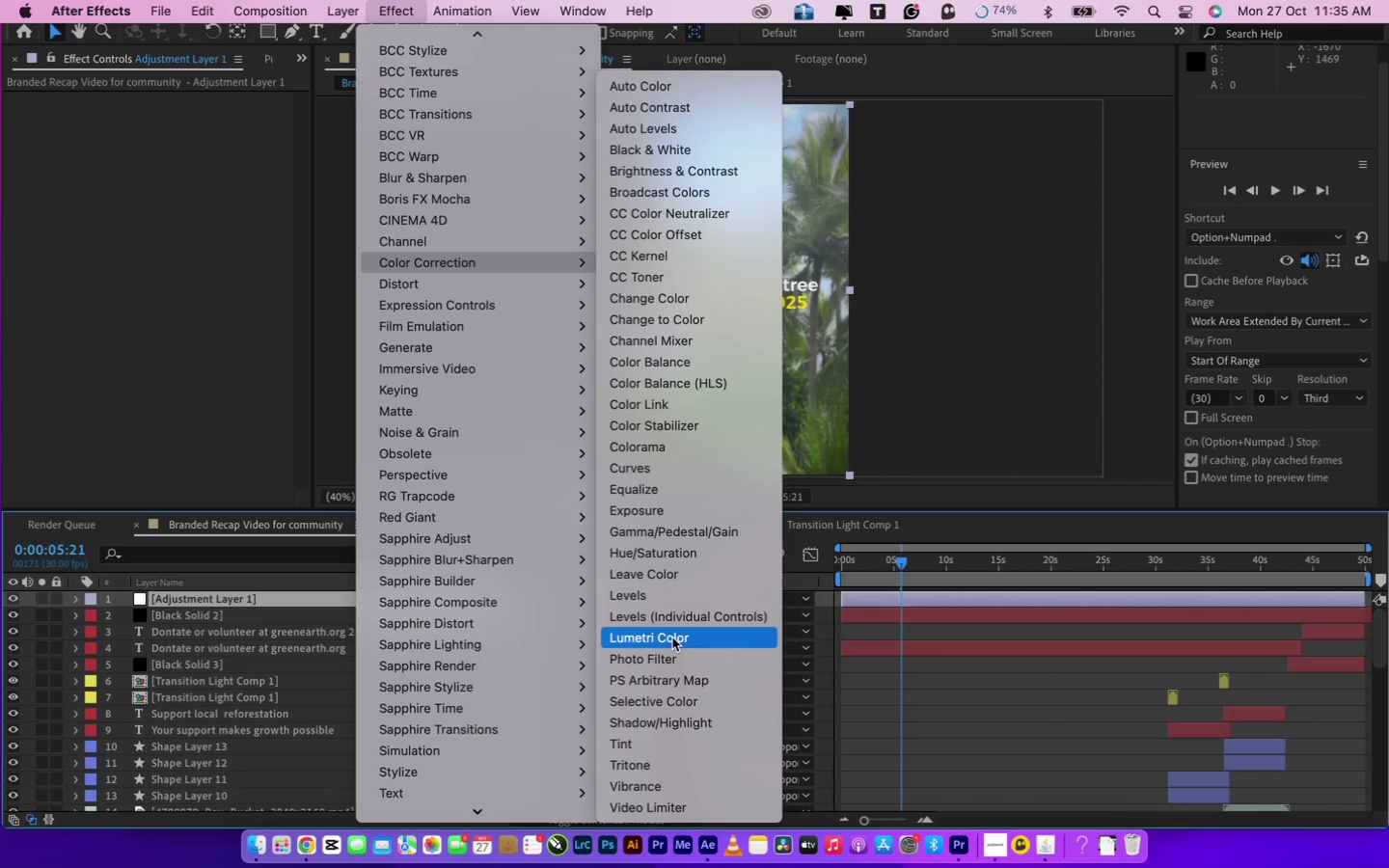 
left_click([24, 119])
 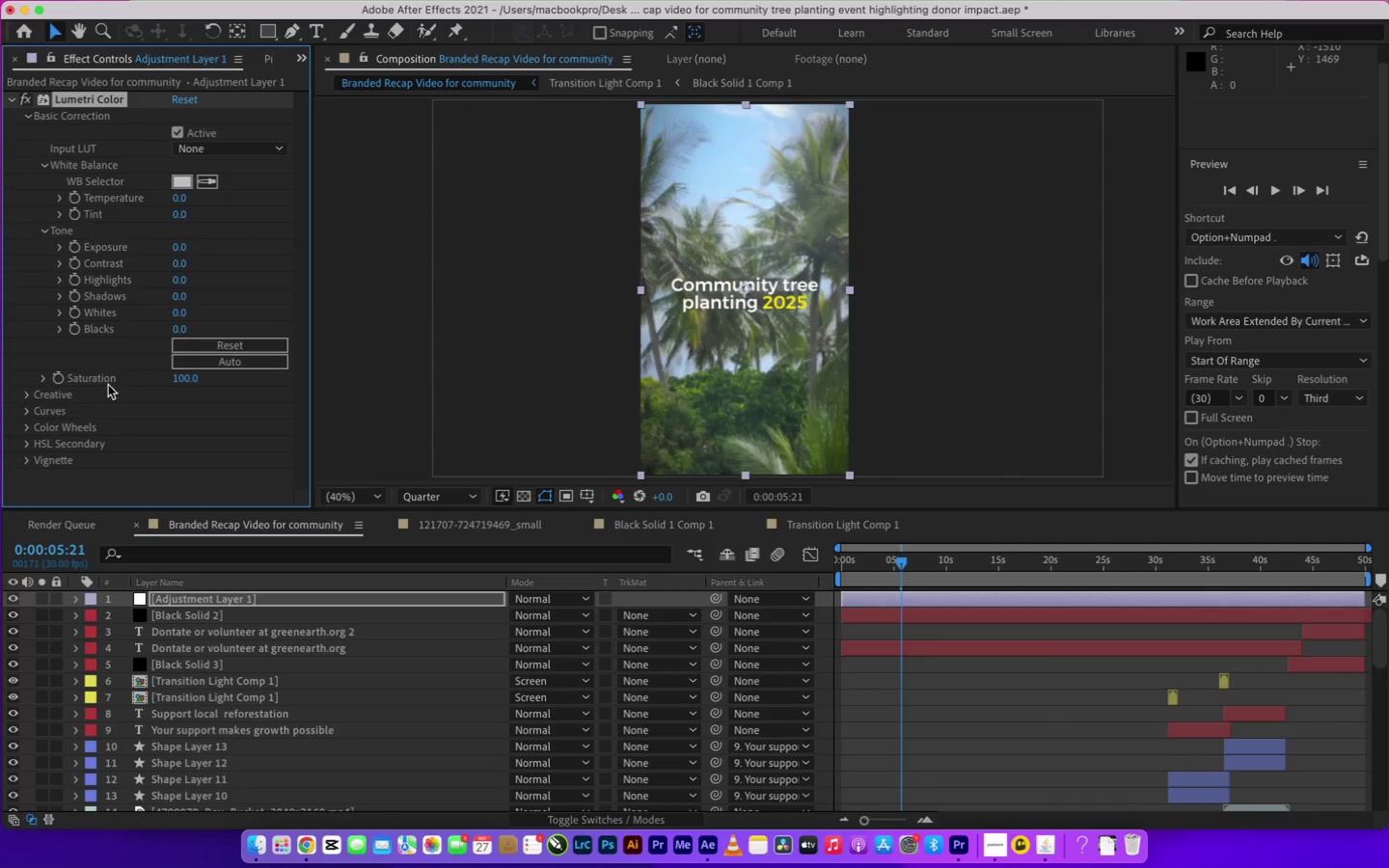 
wait(7.3)
 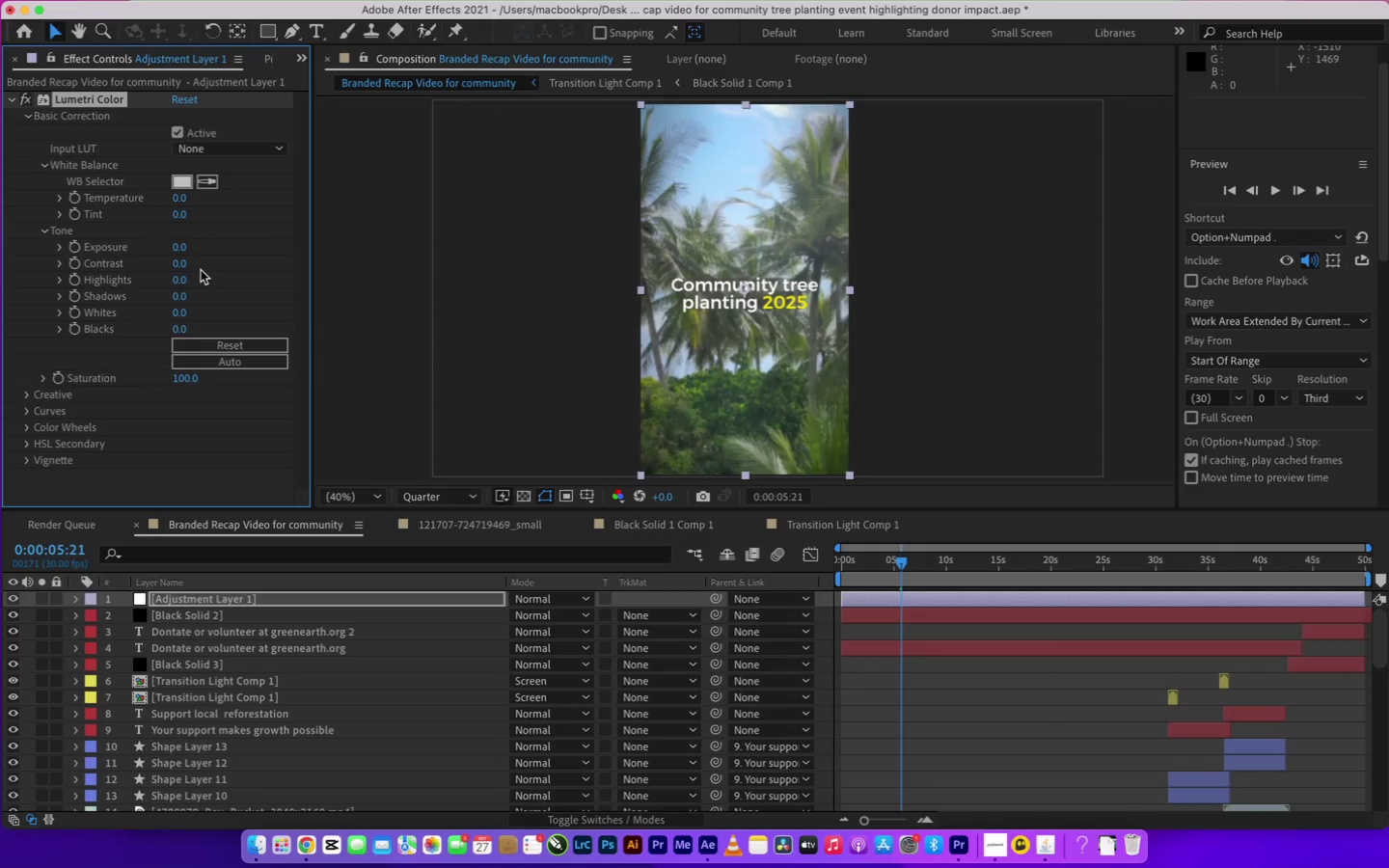 
left_click_drag(start_coordinate=[183, 265], to_coordinate=[212, 262])
 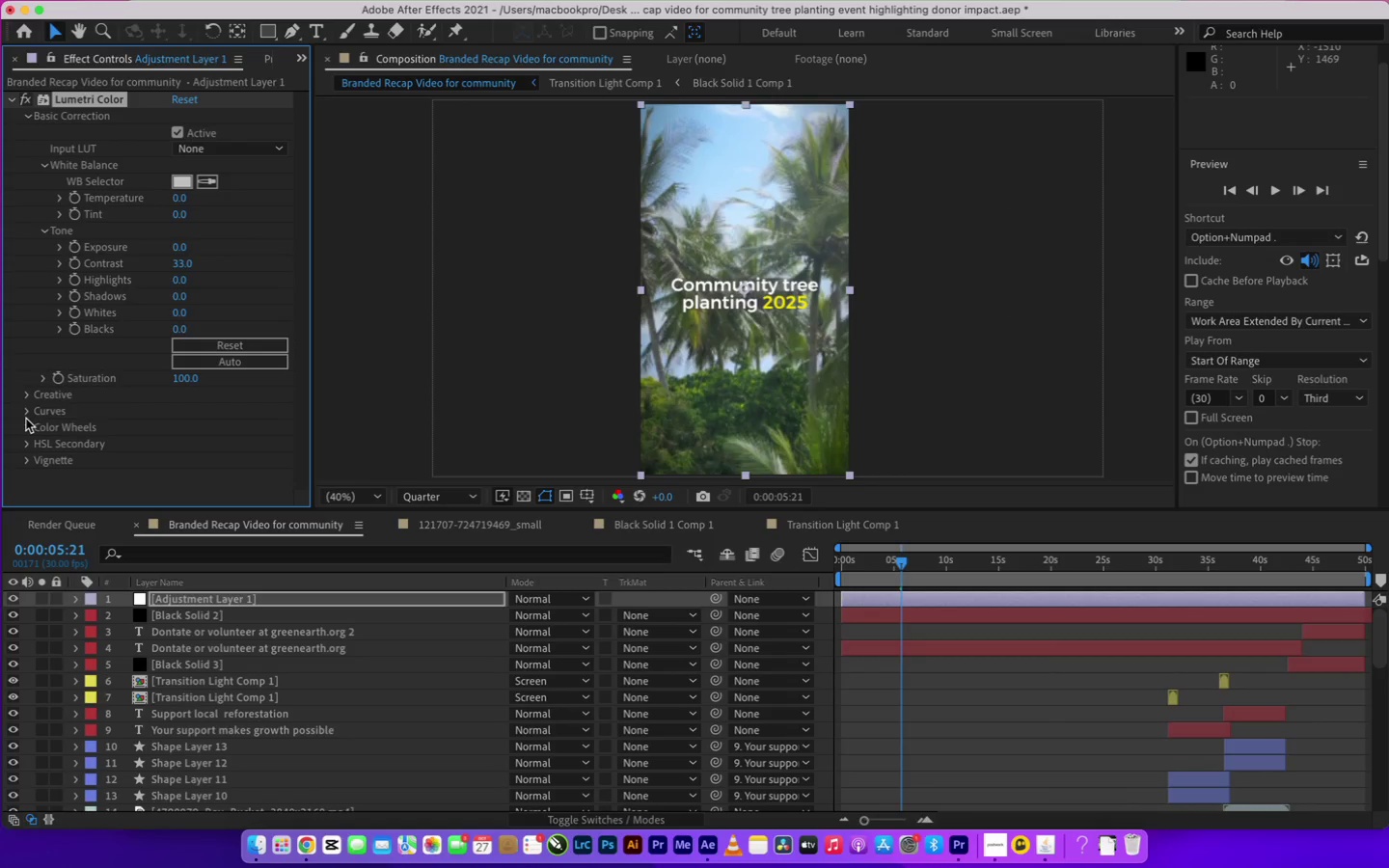 
left_click([24, 425])
 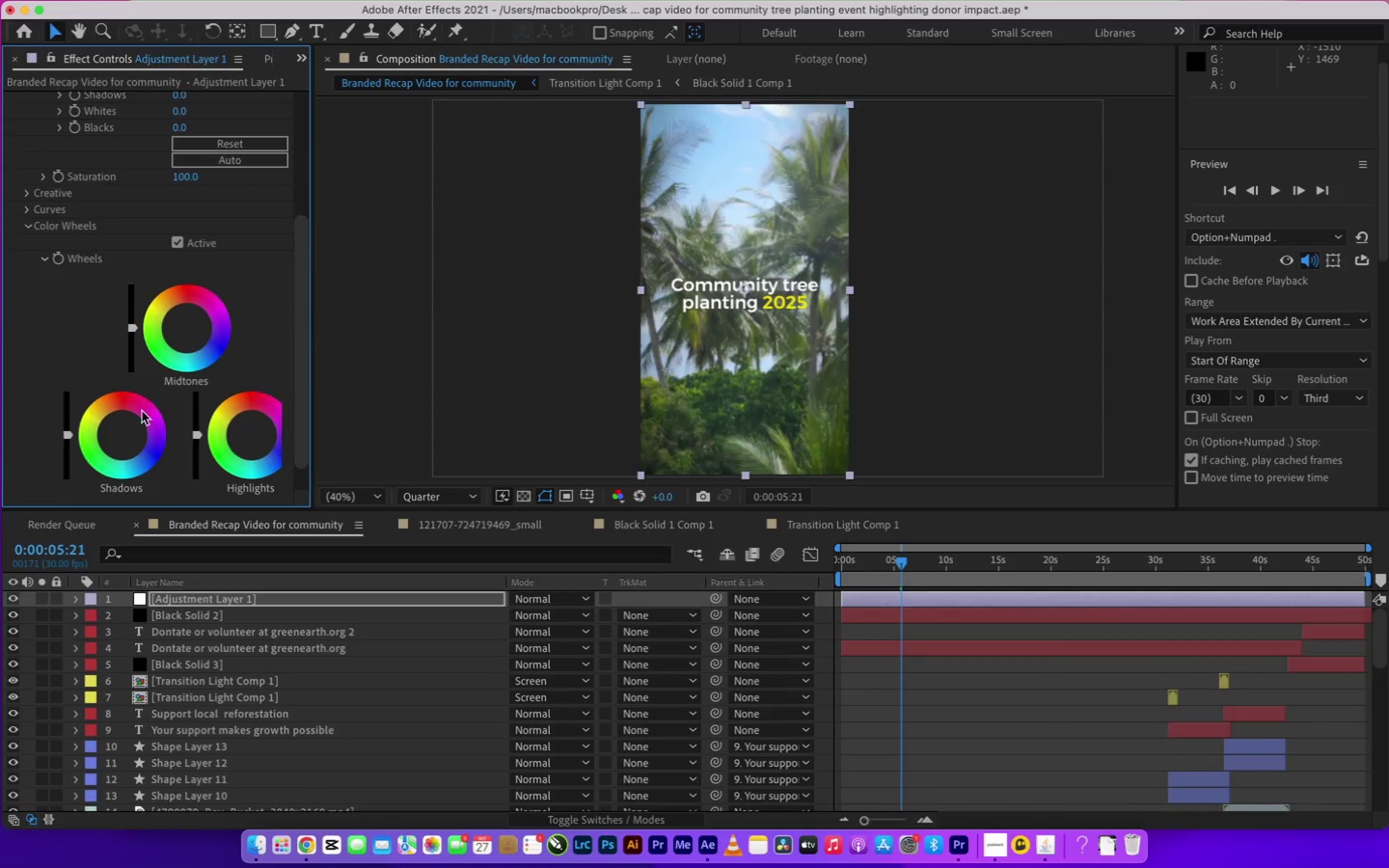 
left_click_drag(start_coordinate=[125, 431], to_coordinate=[101, 404])
 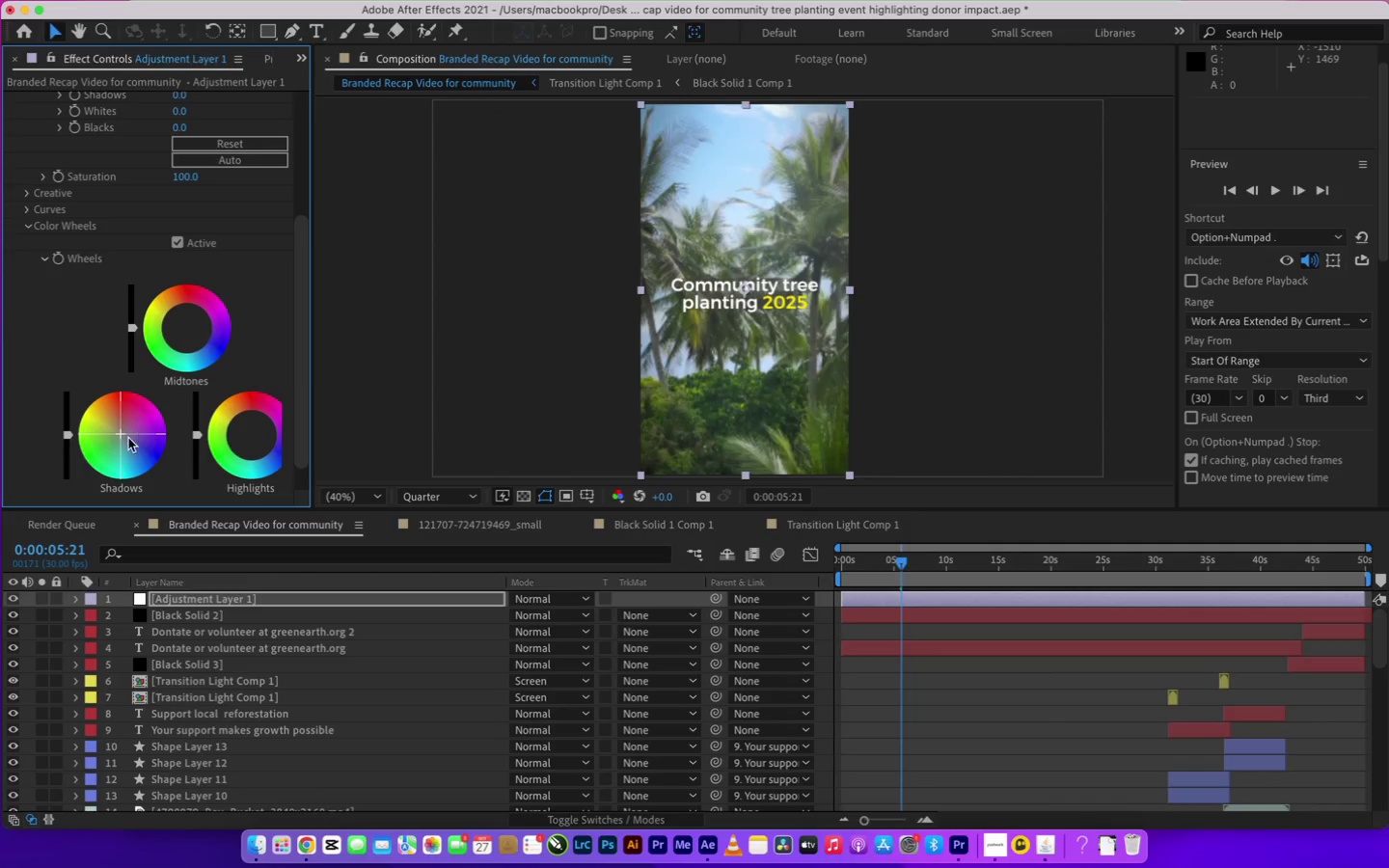 
left_click_drag(start_coordinate=[120, 434], to_coordinate=[64, 376])
 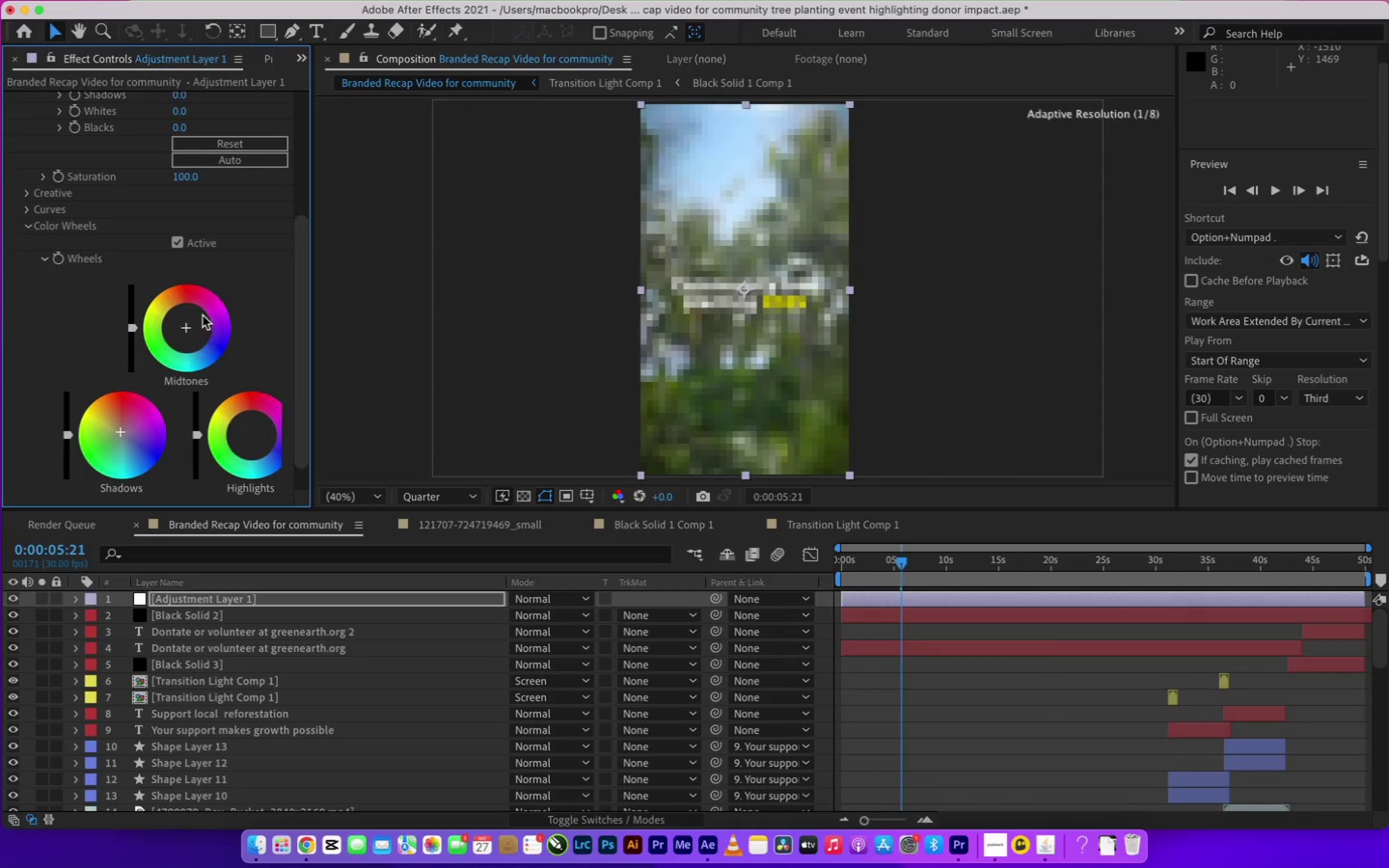 
left_click_drag(start_coordinate=[188, 326], to_coordinate=[155, 361])
 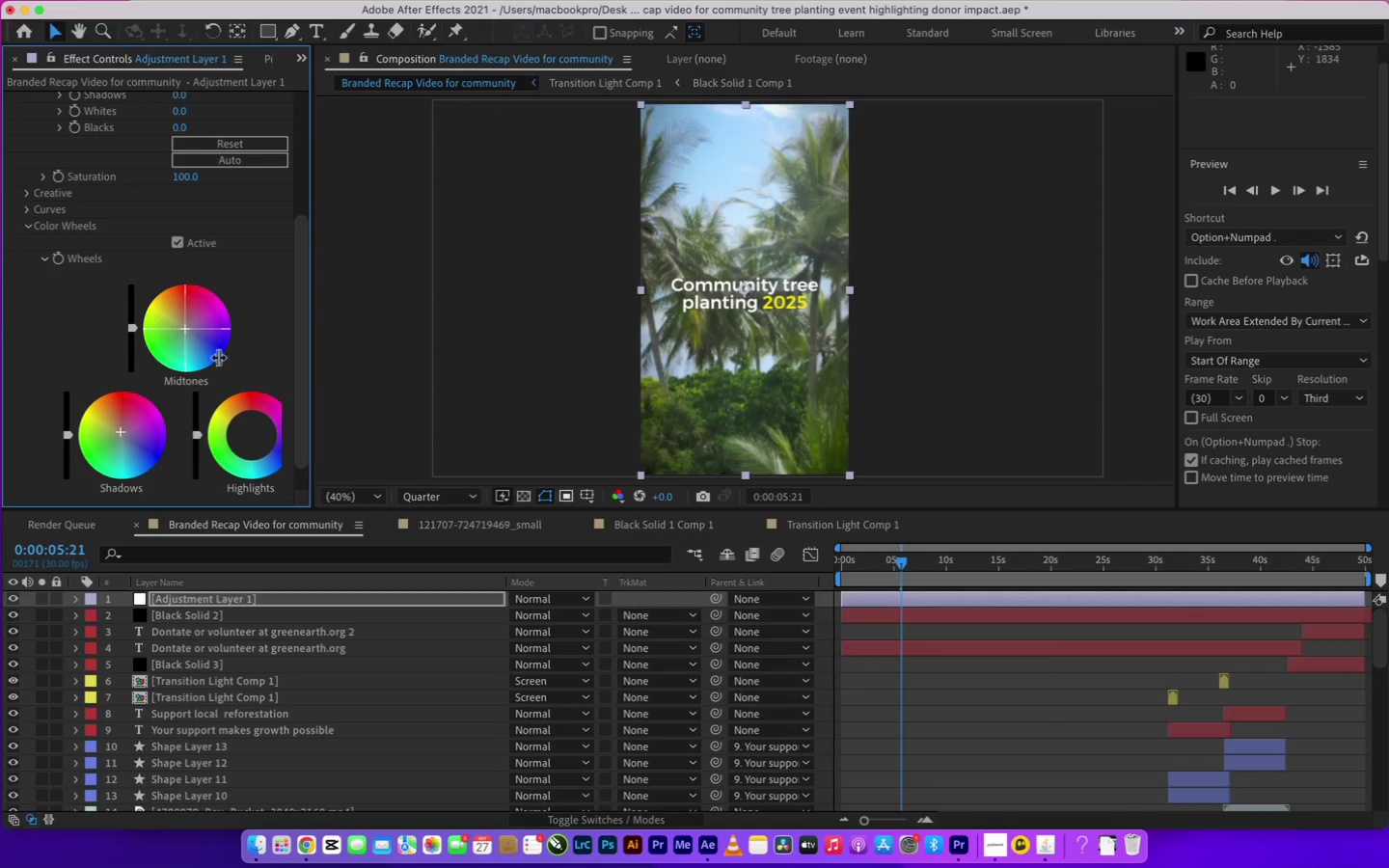 
scroll: coordinate [40, 489], scroll_direction: down, amount: 25.0
 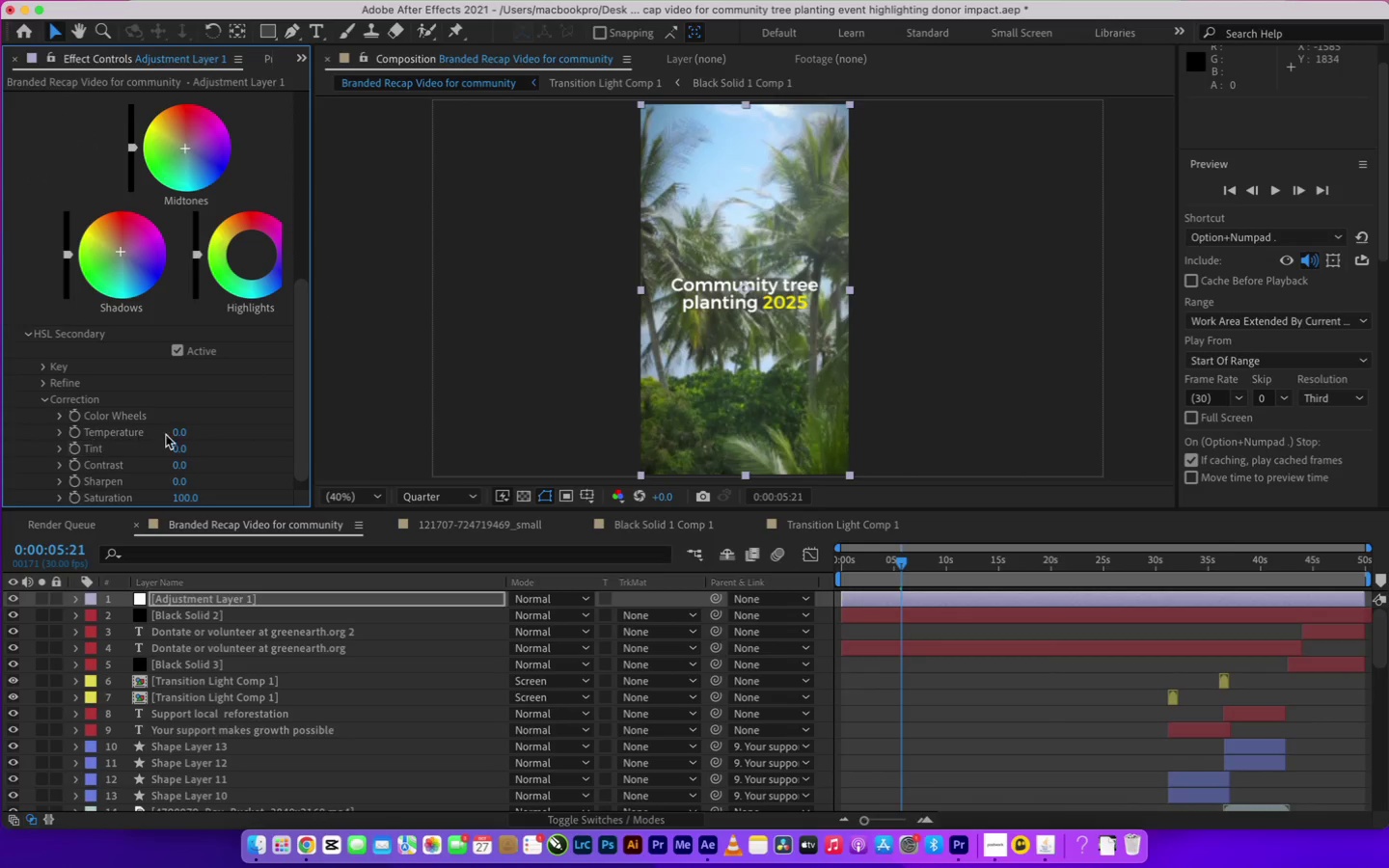 
left_click_drag(start_coordinate=[192, 493], to_coordinate=[211, 492])
 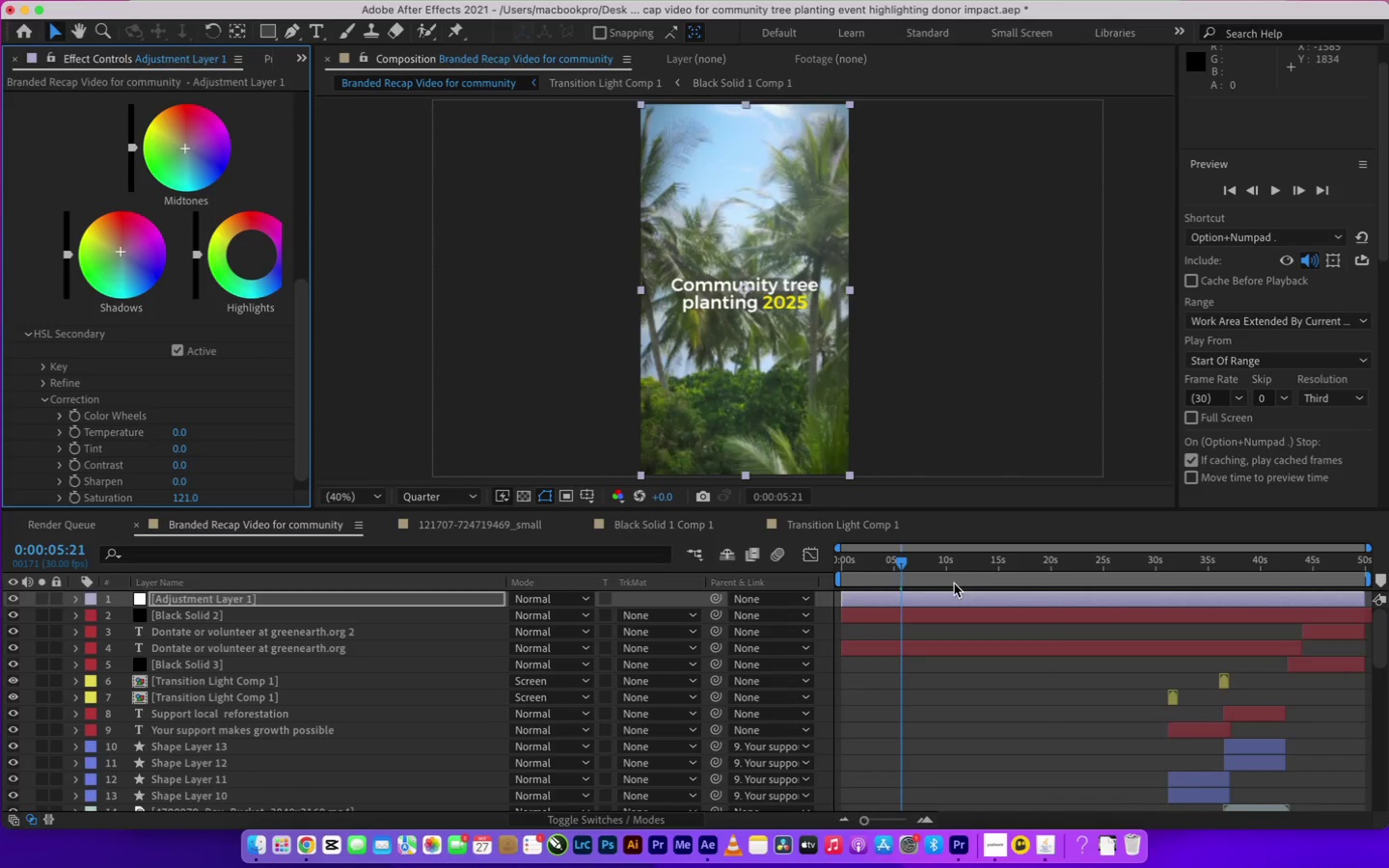 
left_click([958, 570])
 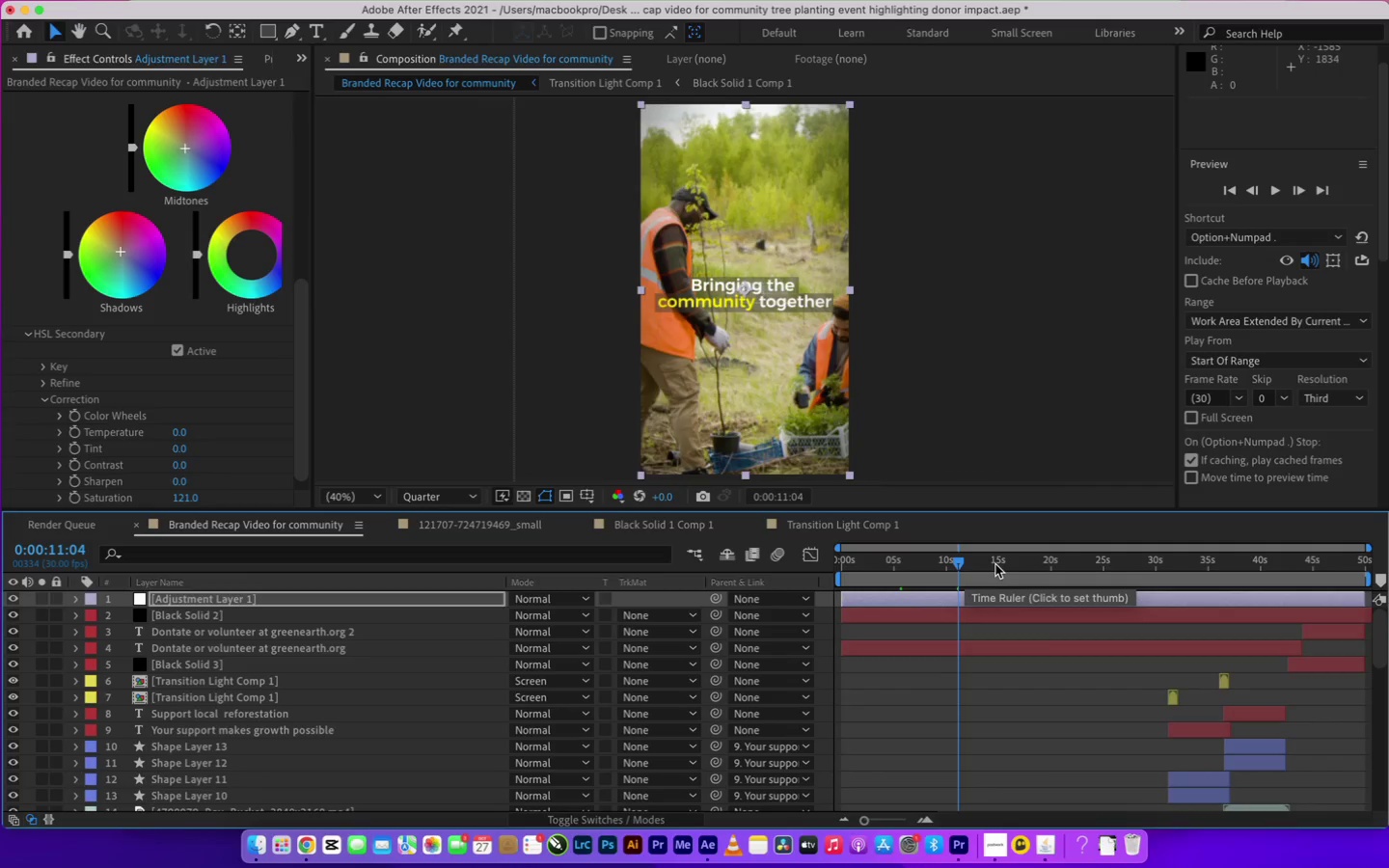 
wait(6.61)
 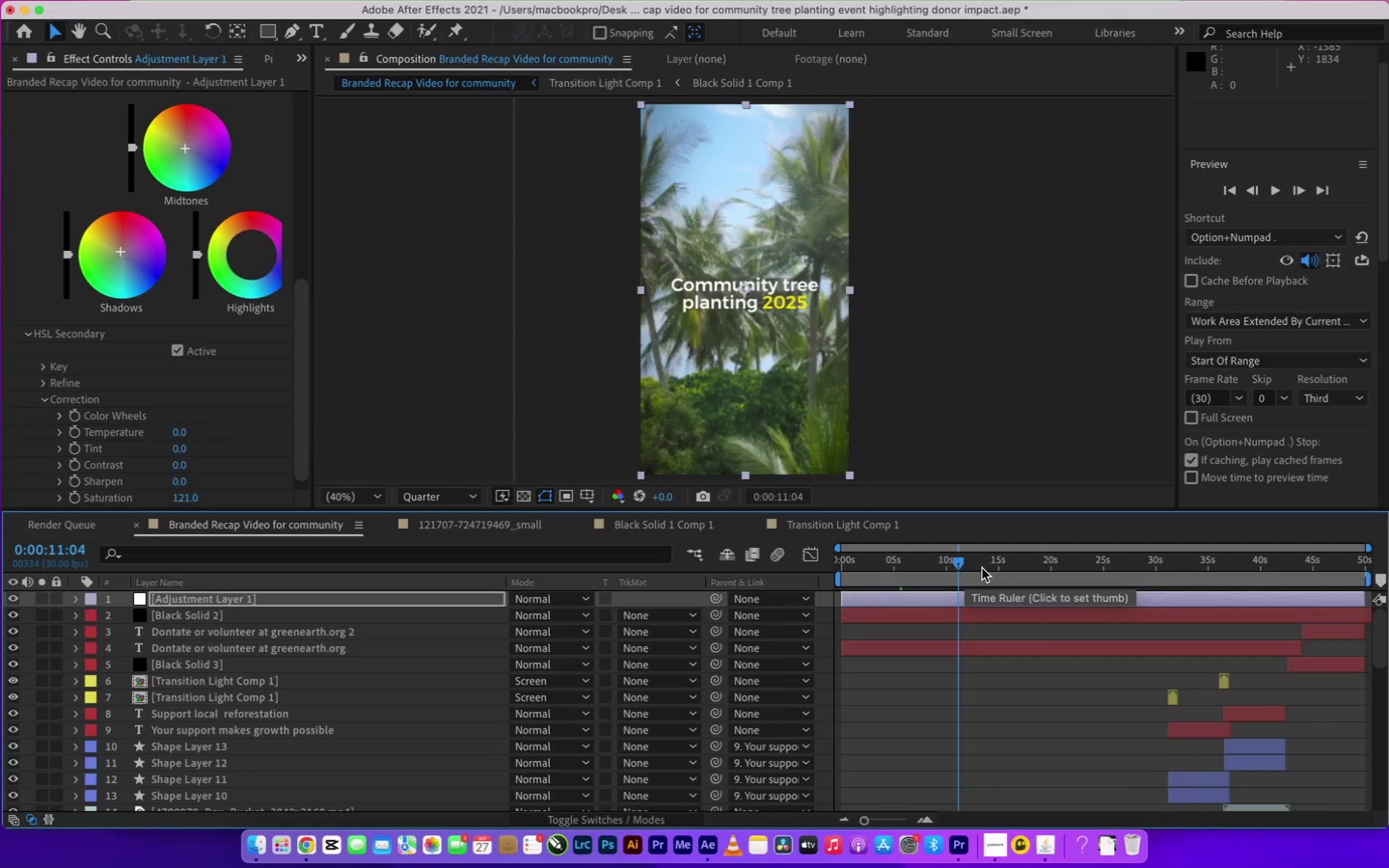 
left_click([15, 598])
 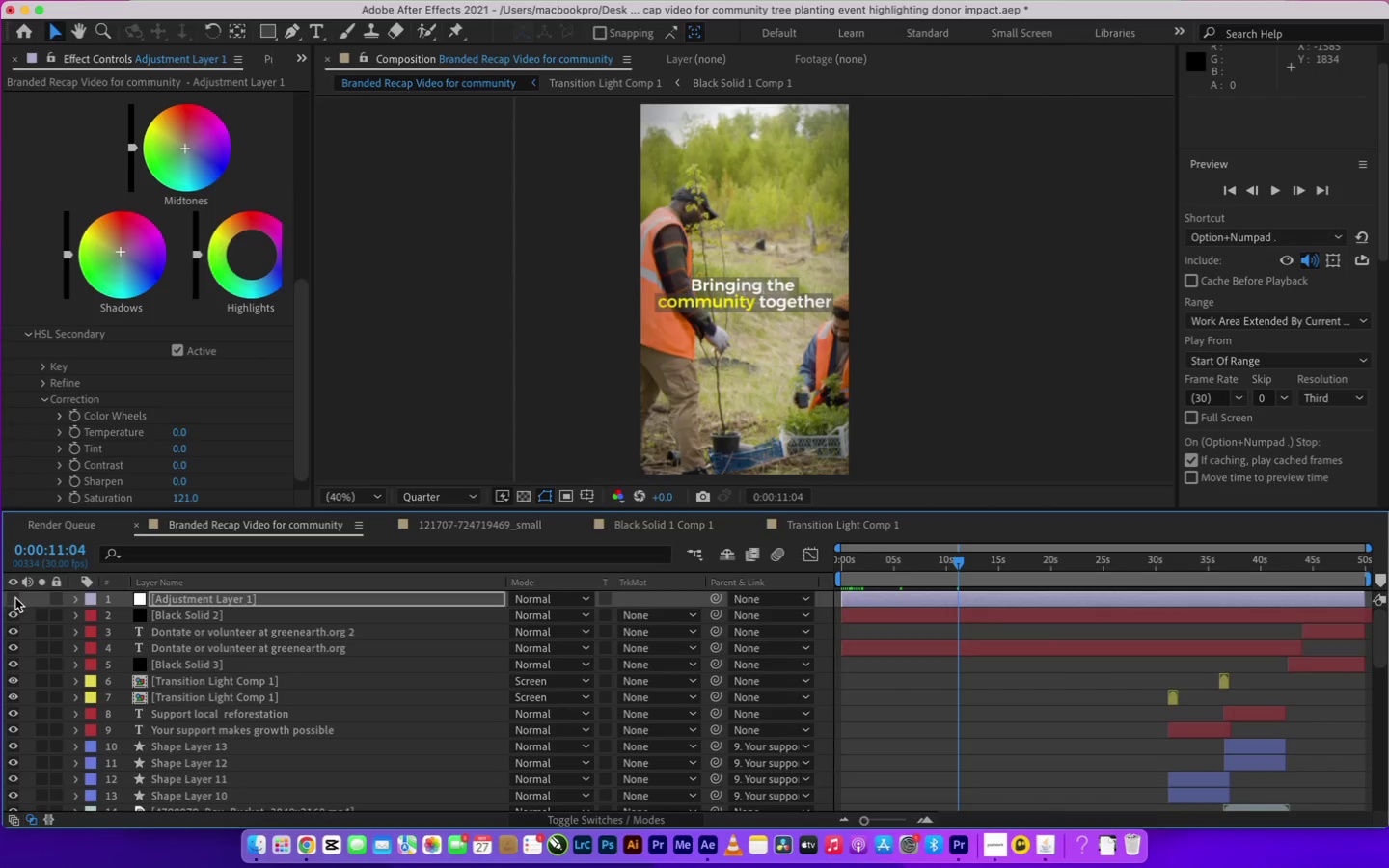 
left_click([15, 598])
 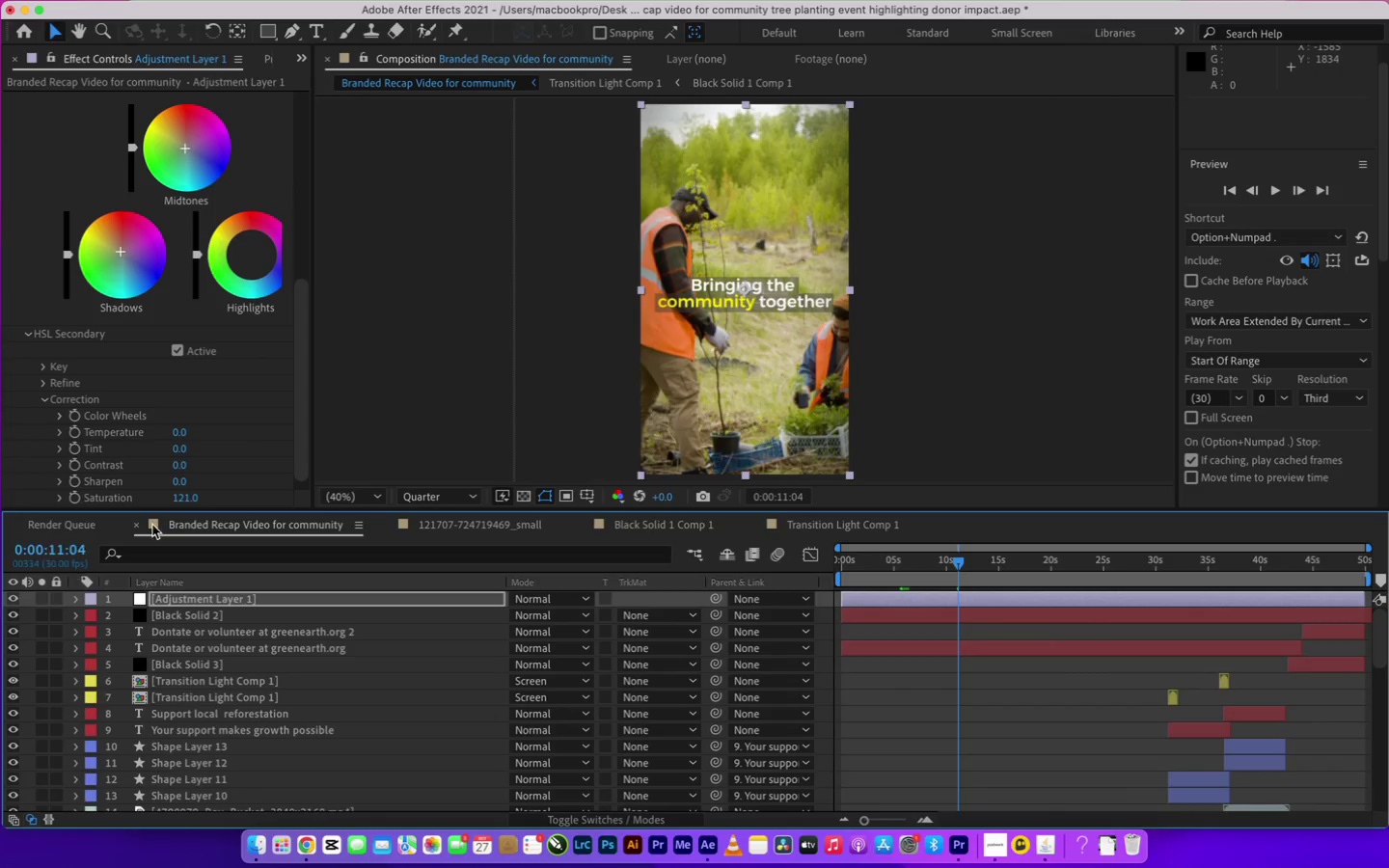 
left_click_drag(start_coordinate=[185, 493], to_coordinate=[240, 490])
 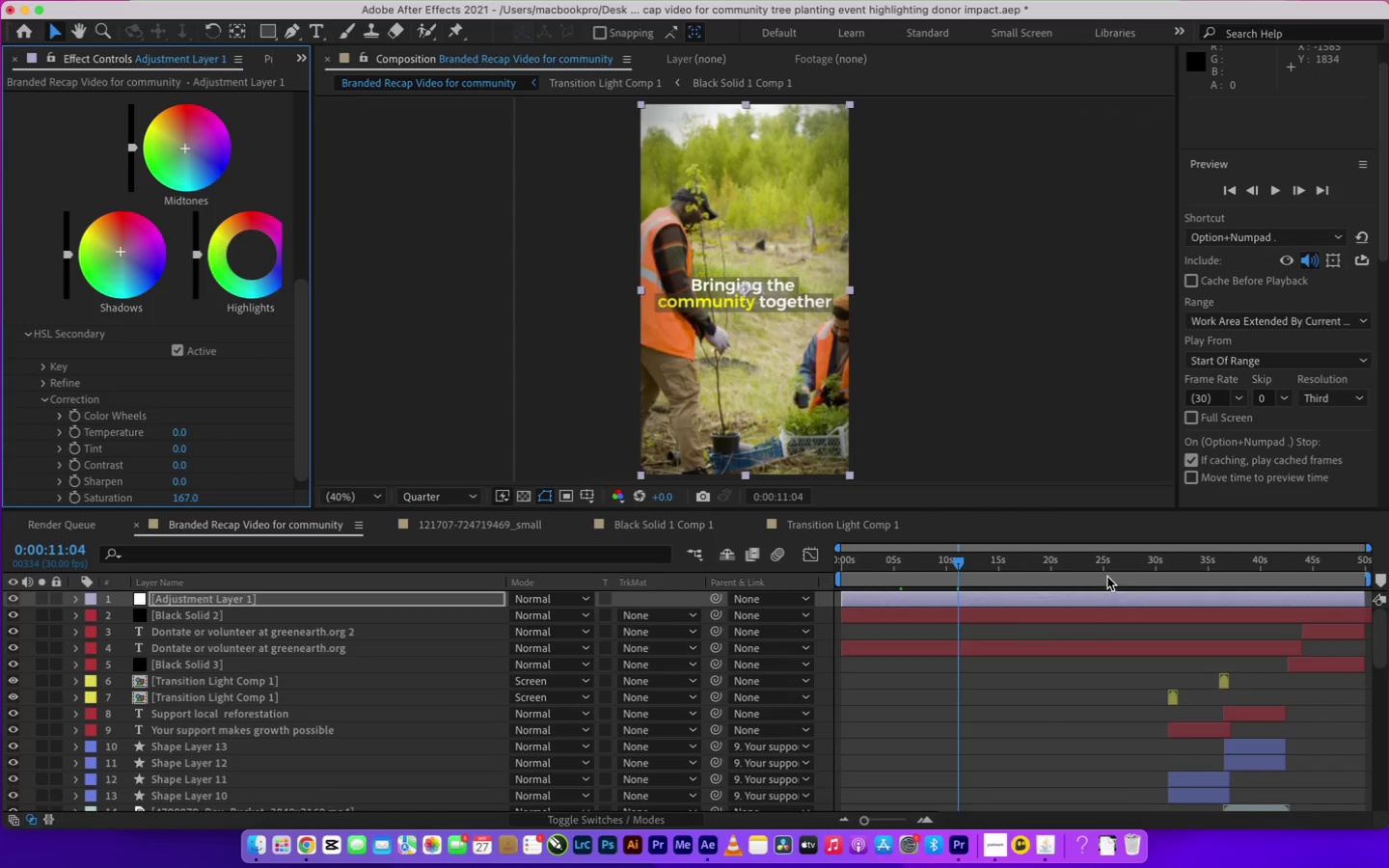 
key(Meta+S)